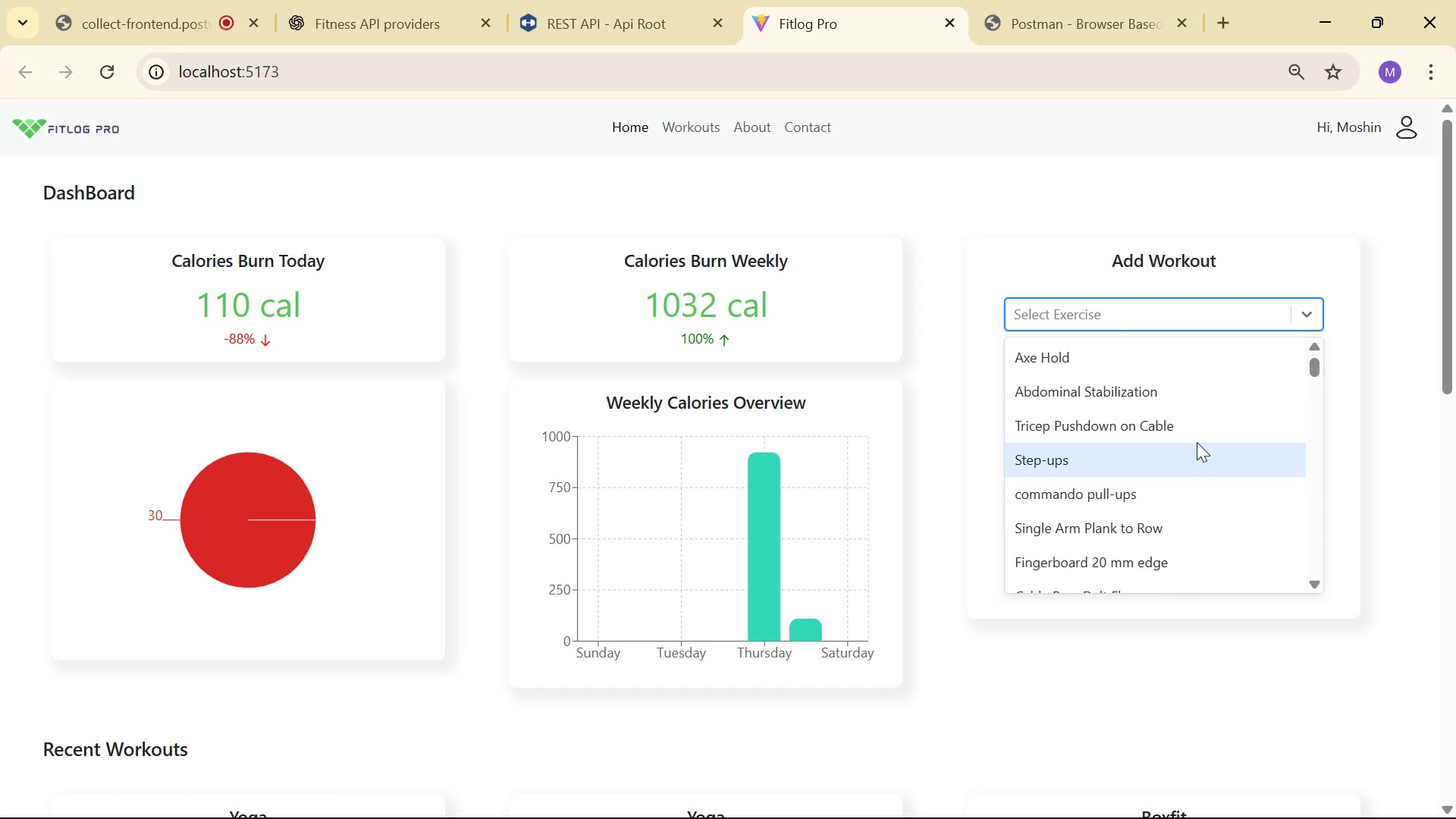 
scroll: coordinate [1181, 416], scroll_direction: down, amount: 36.0
 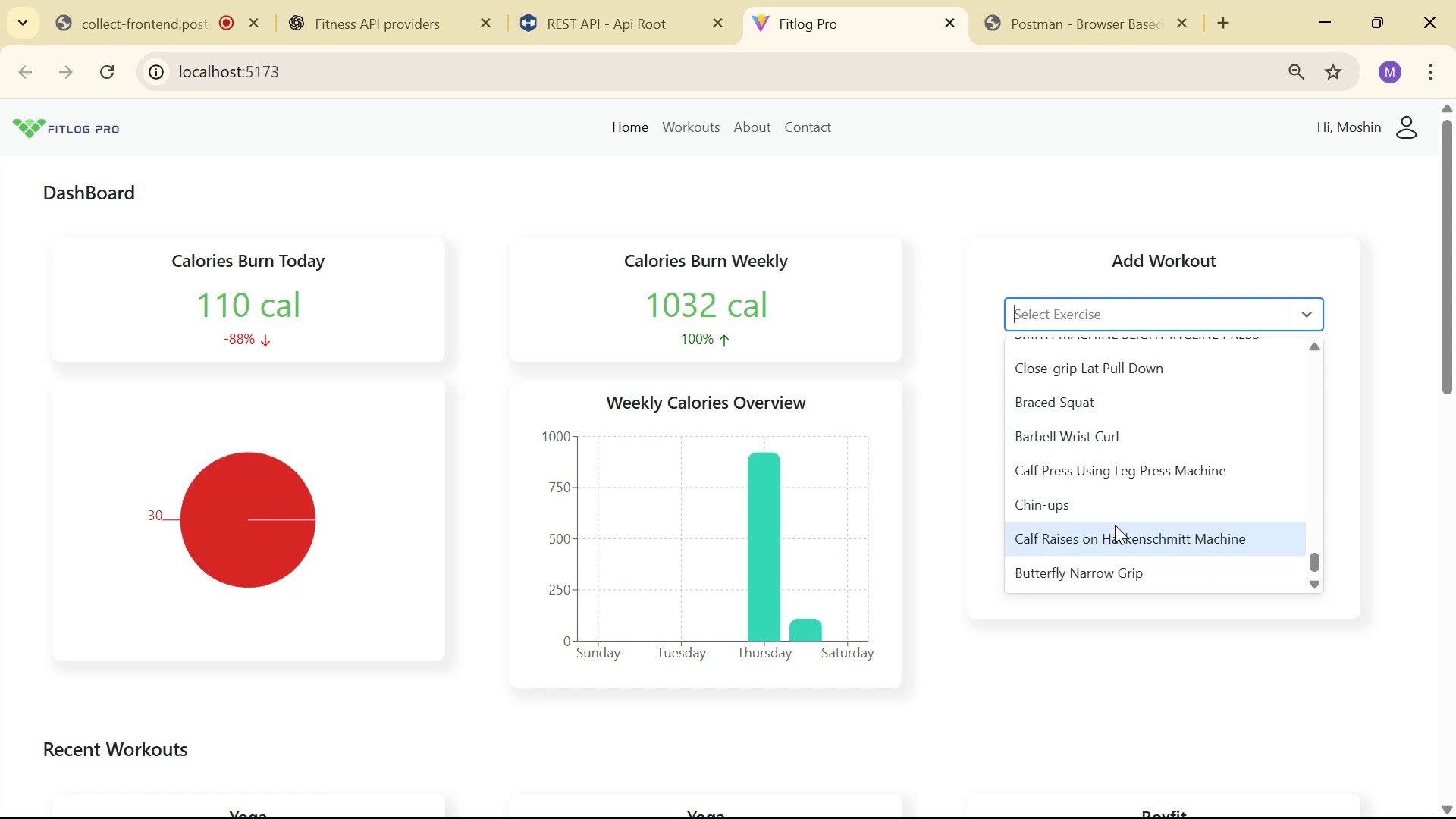 
scroll: coordinate [1079, 416], scroll_direction: up, amount: 5.0
 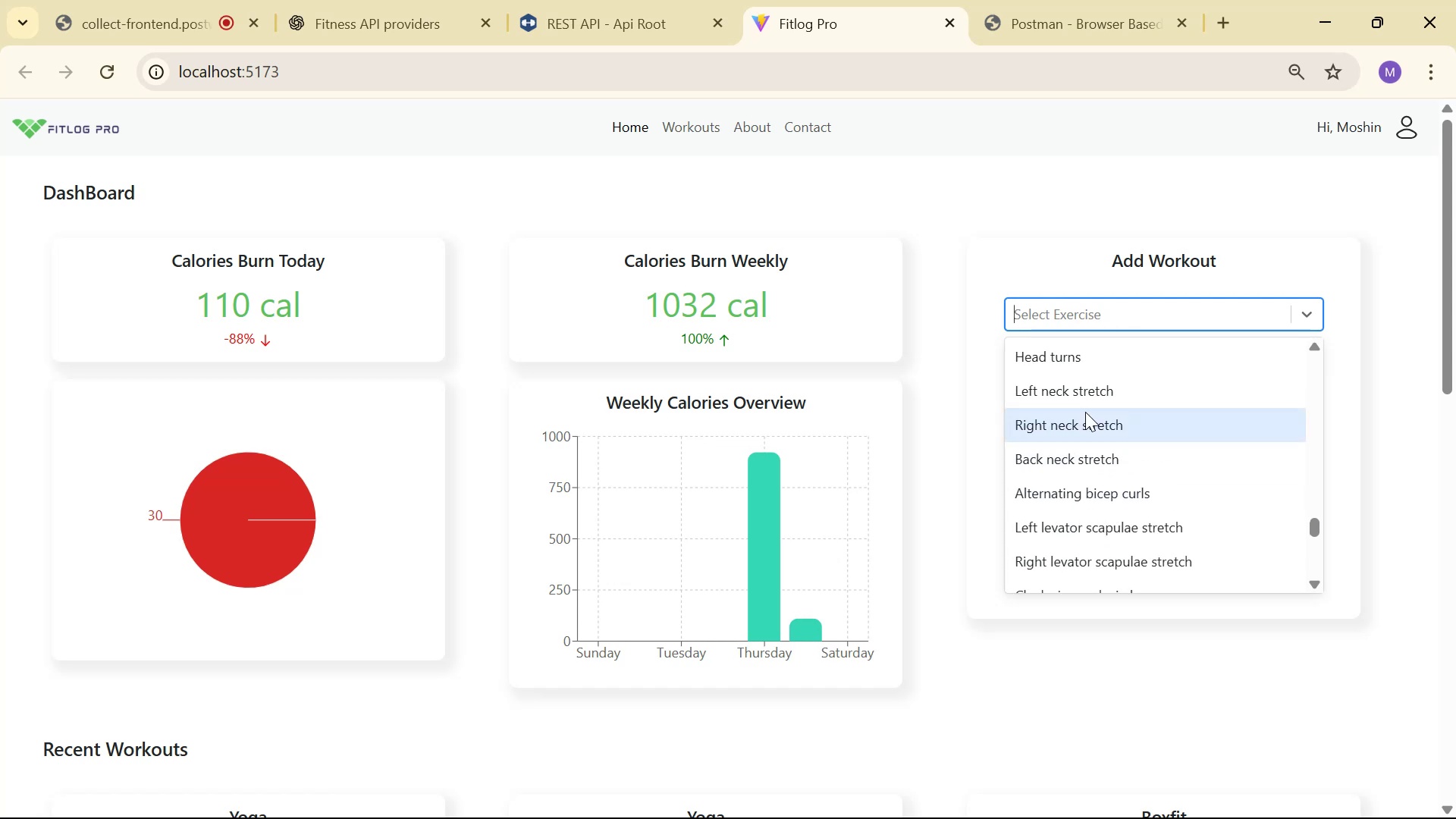 